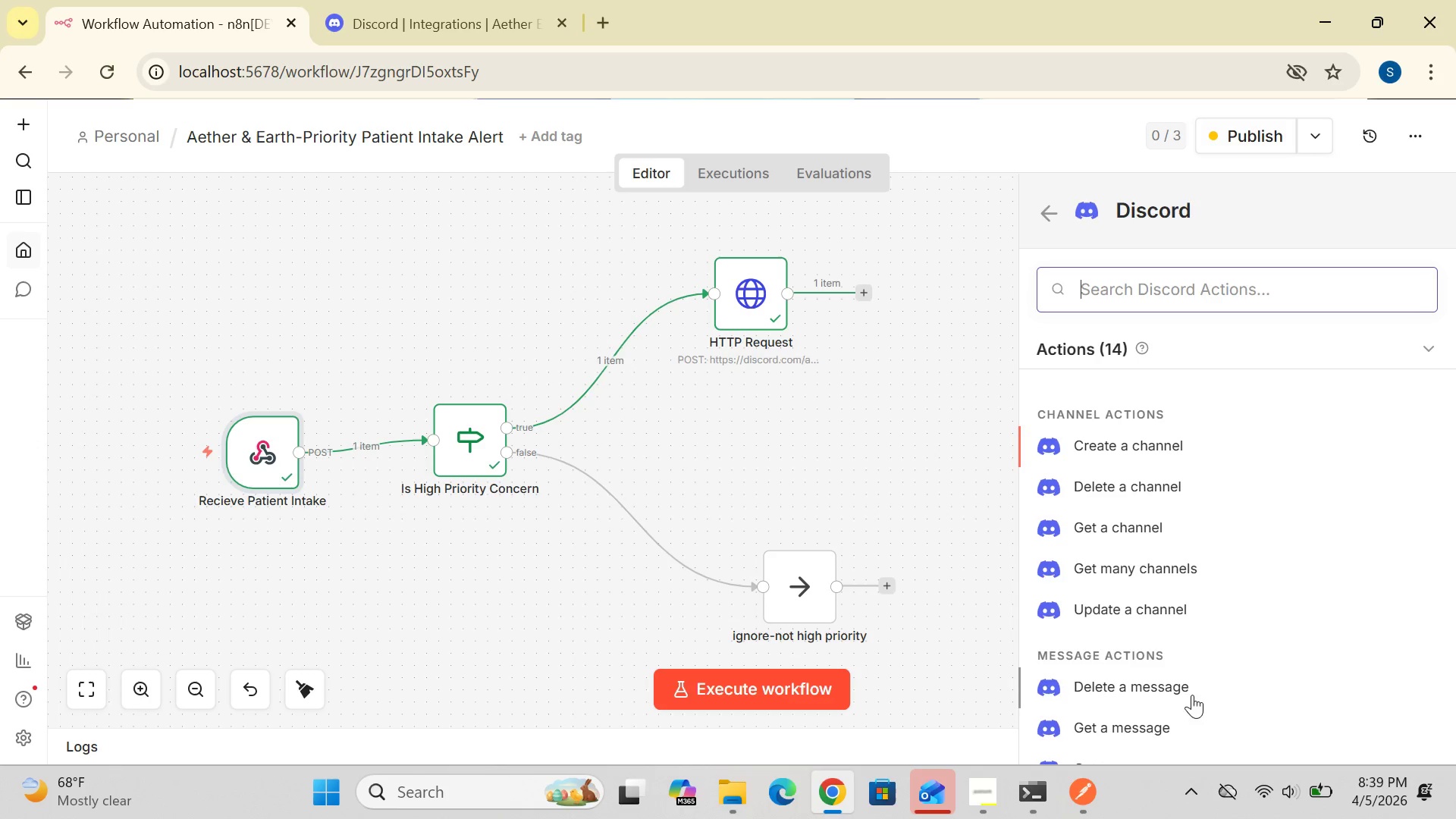 
wait(6.08)
 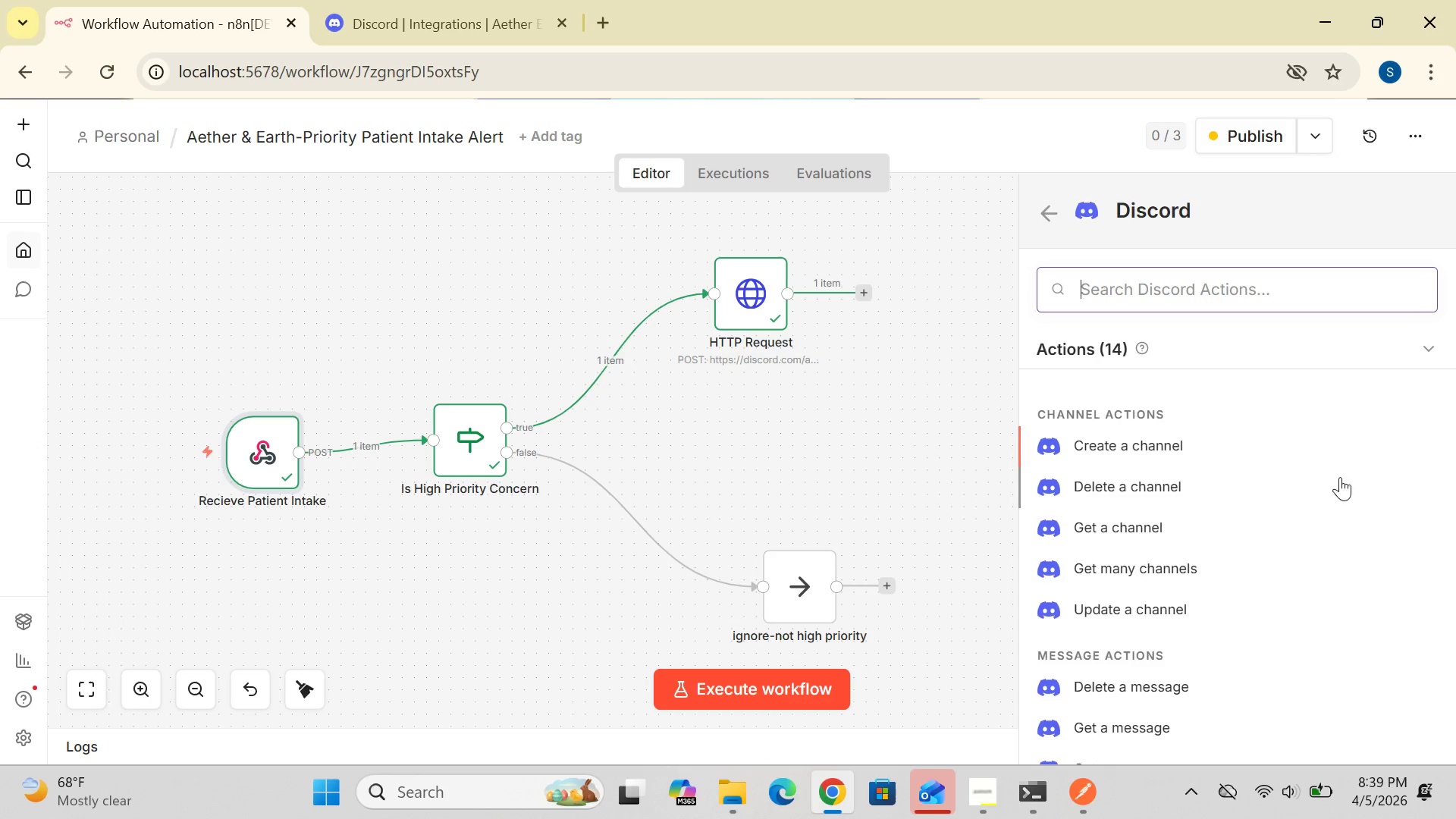 
key(ArrowDown)
 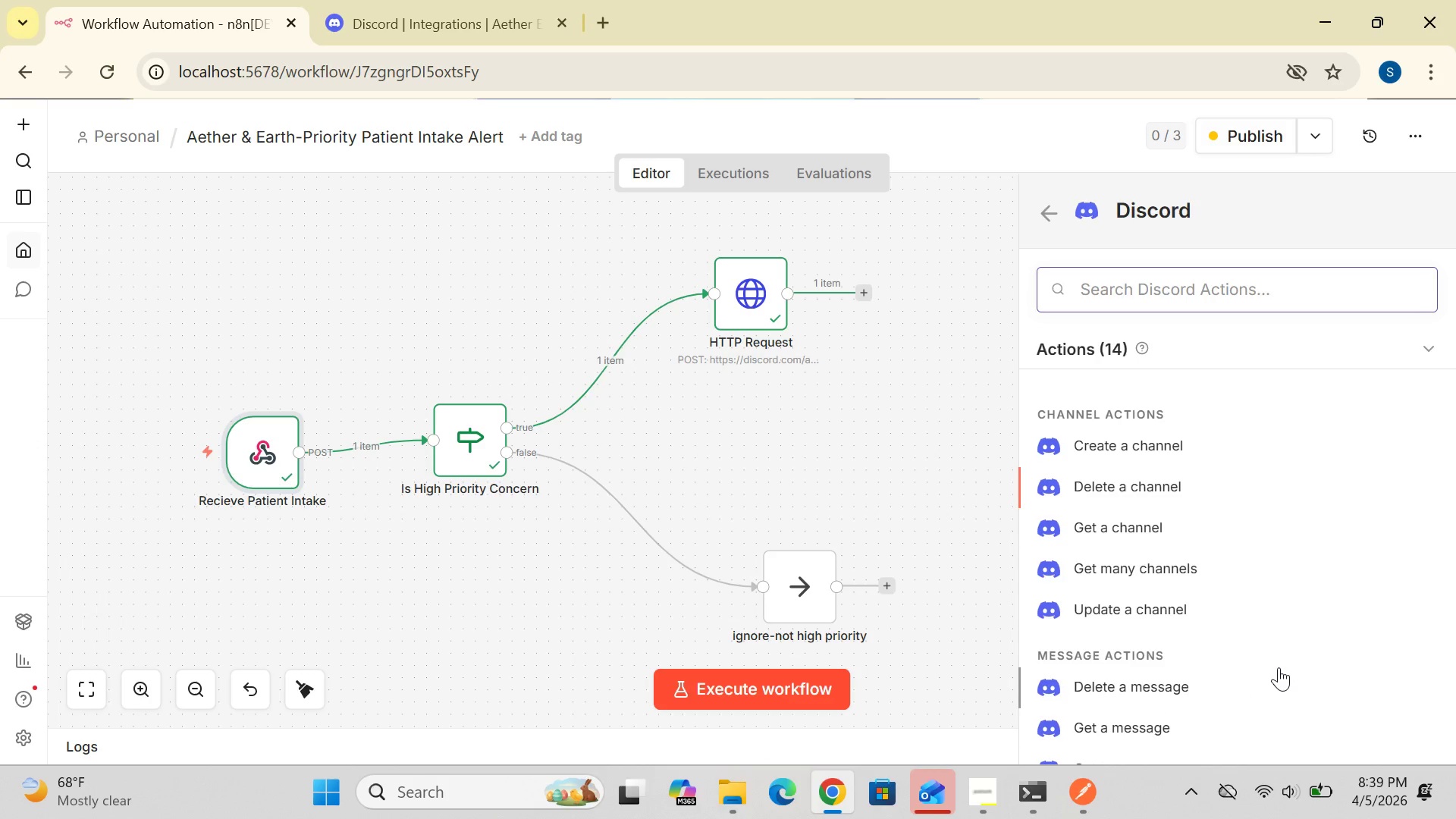 
key(ArrowDown)
 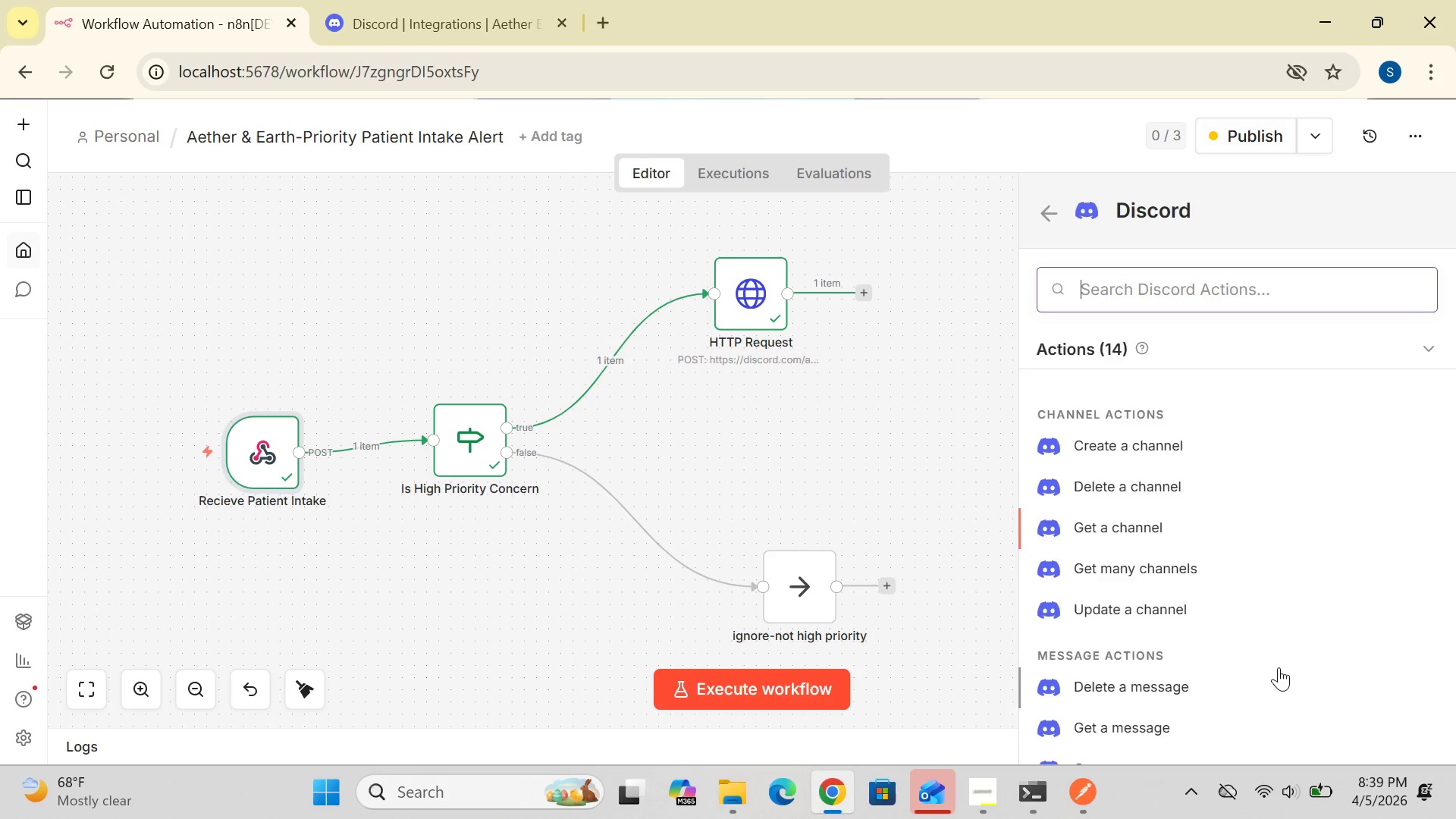 
key(ArrowDown)
 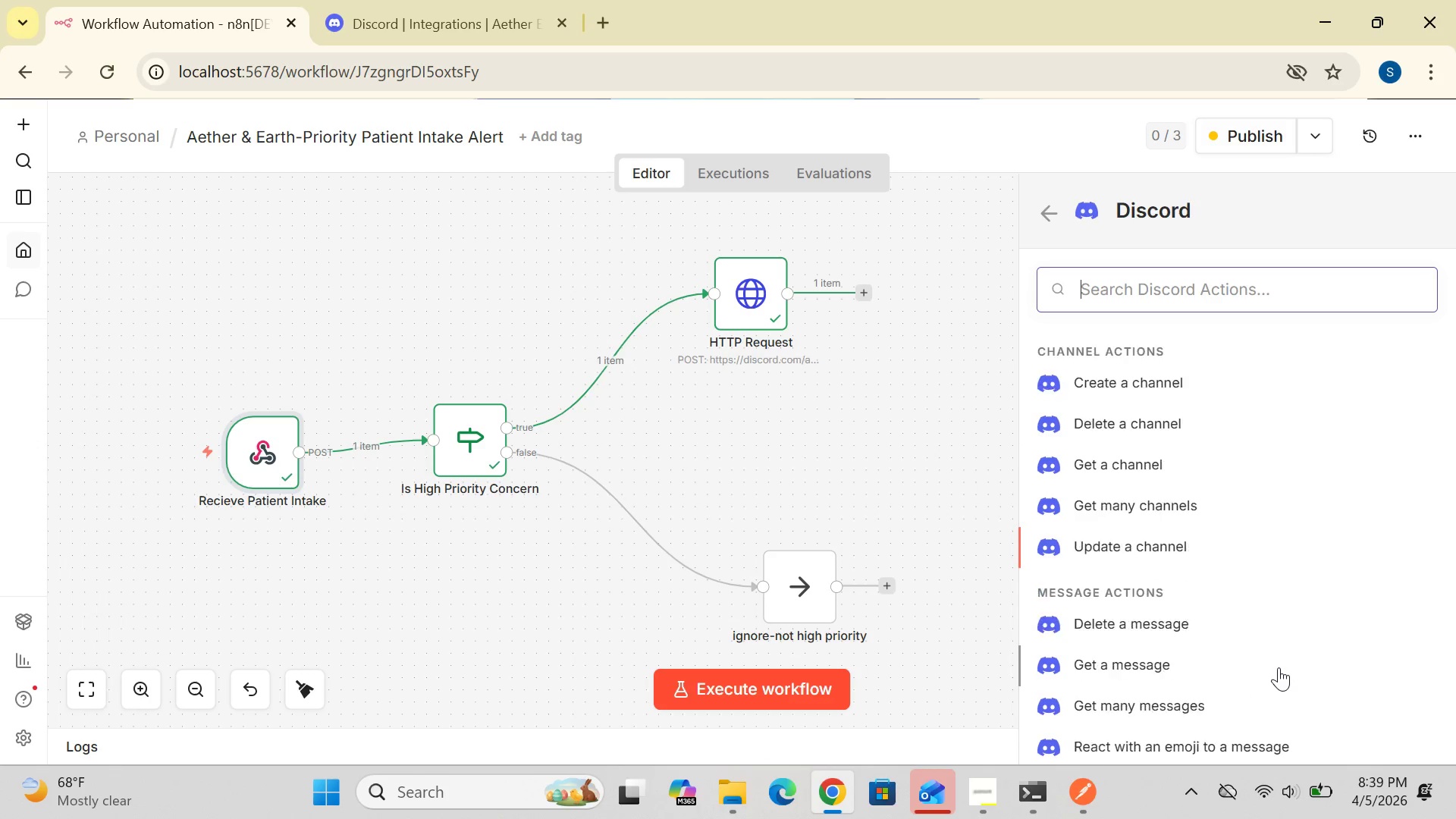 
key(ArrowDown)
 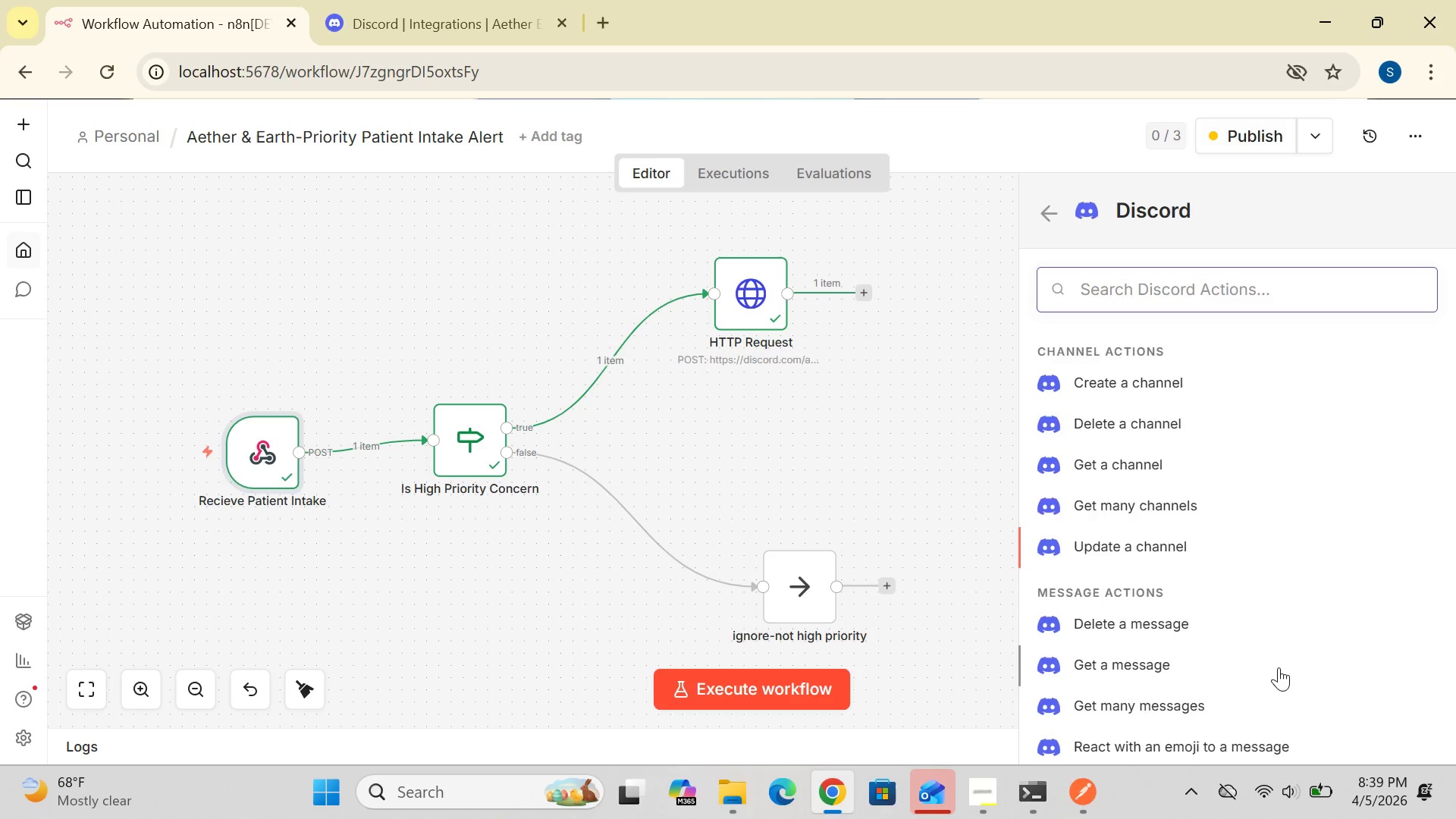 
key(ArrowDown)
 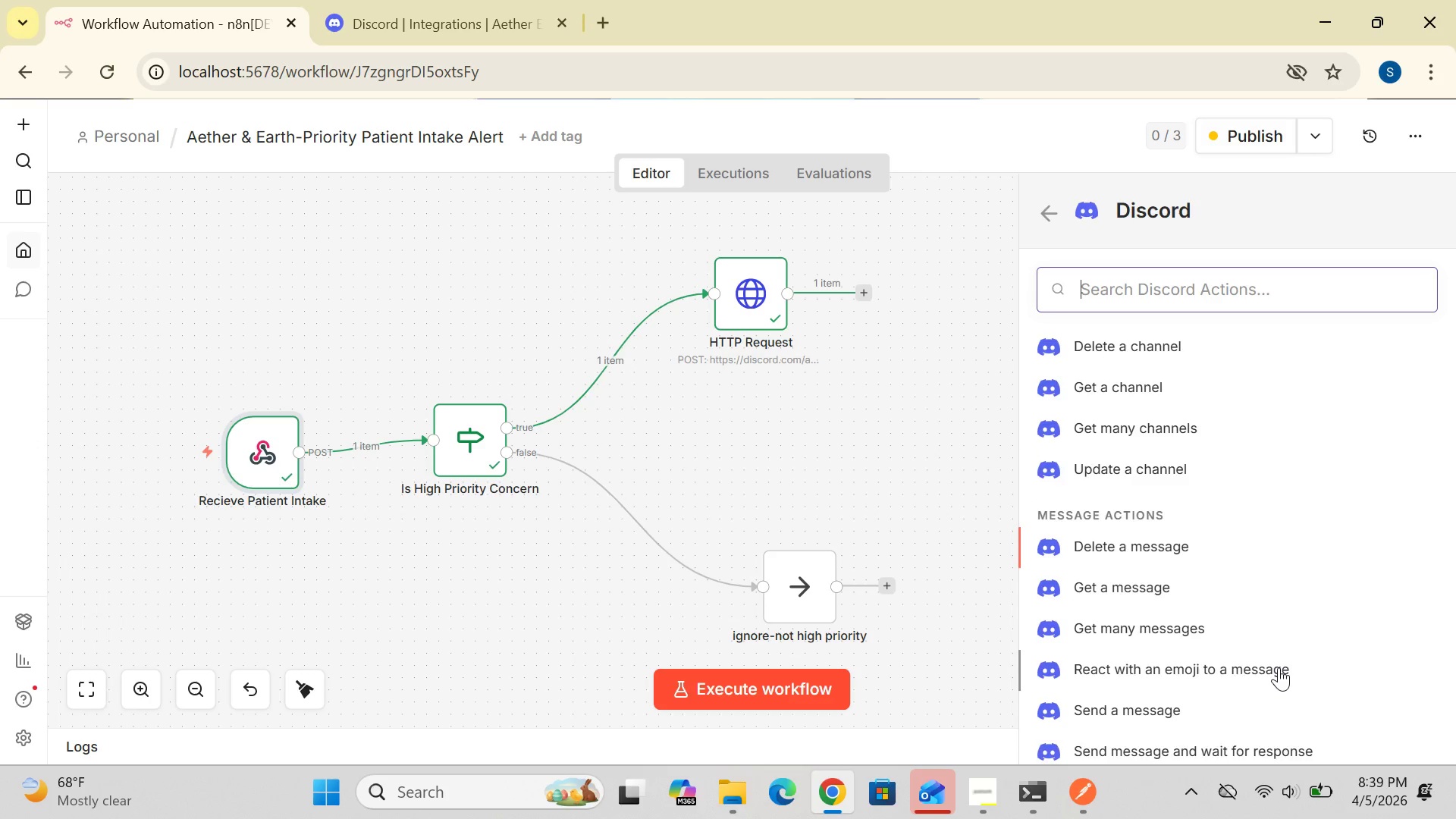 
key(ArrowDown)
 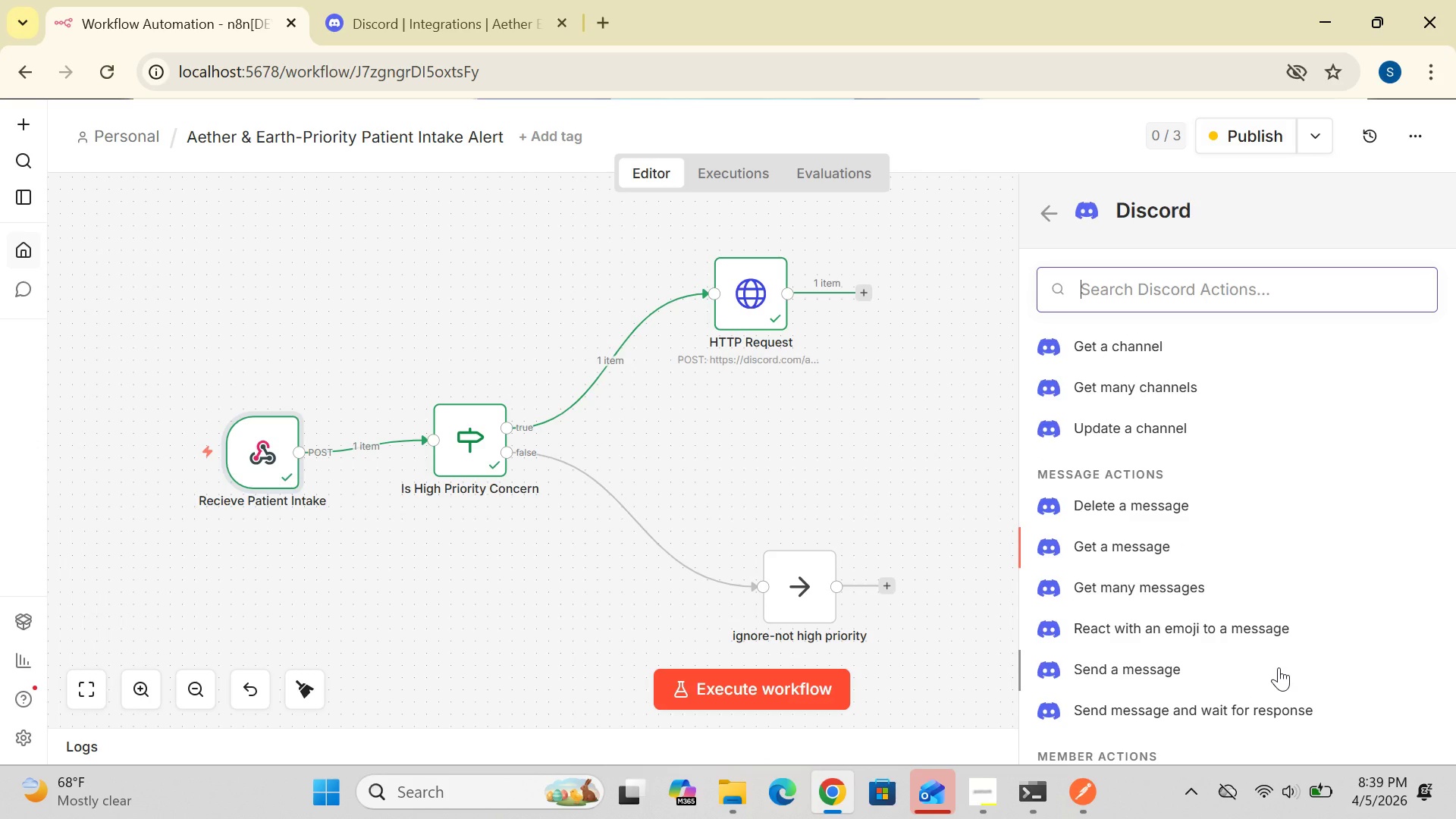 
key(ArrowDown)
 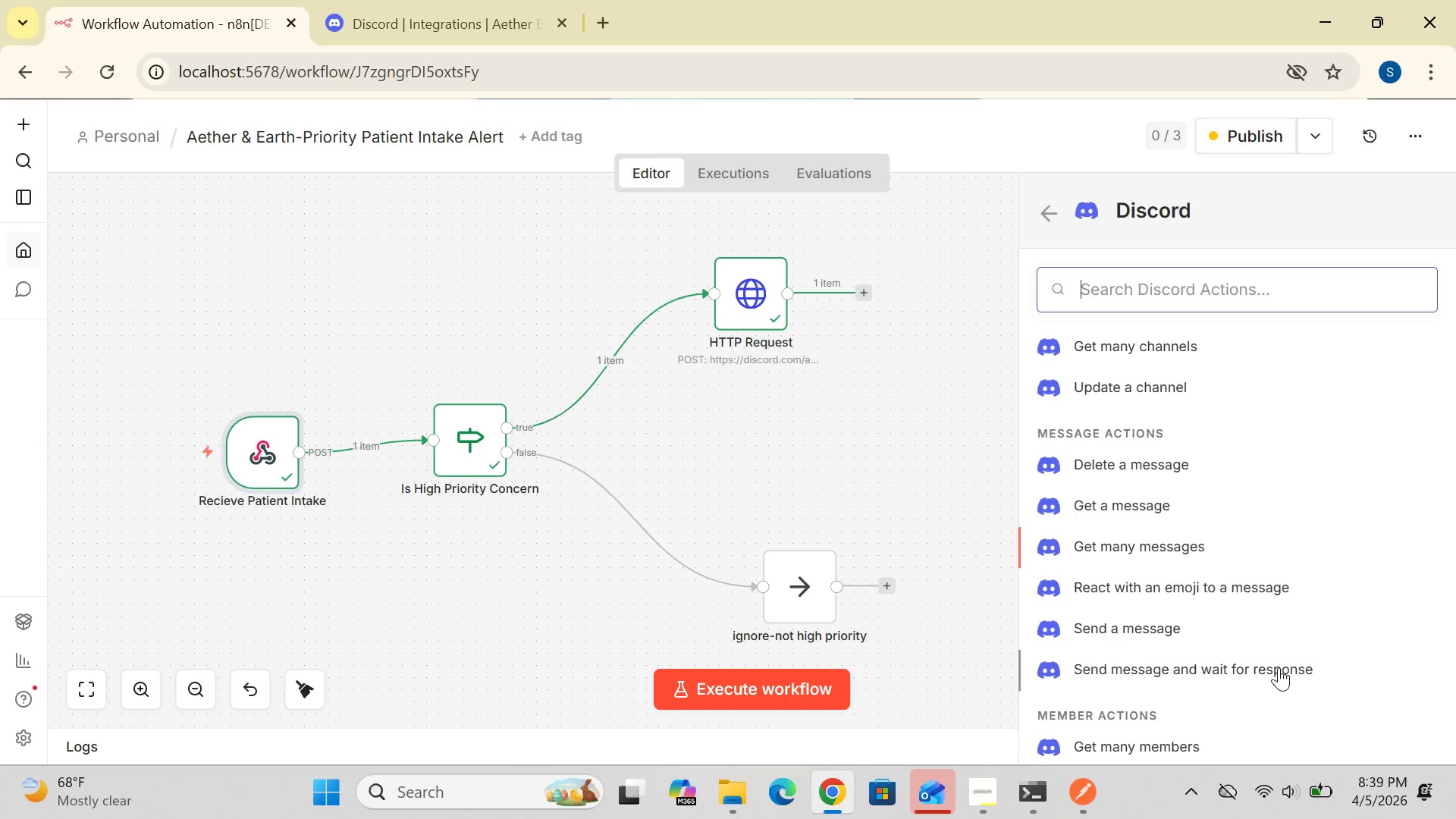 
key(ArrowDown)
 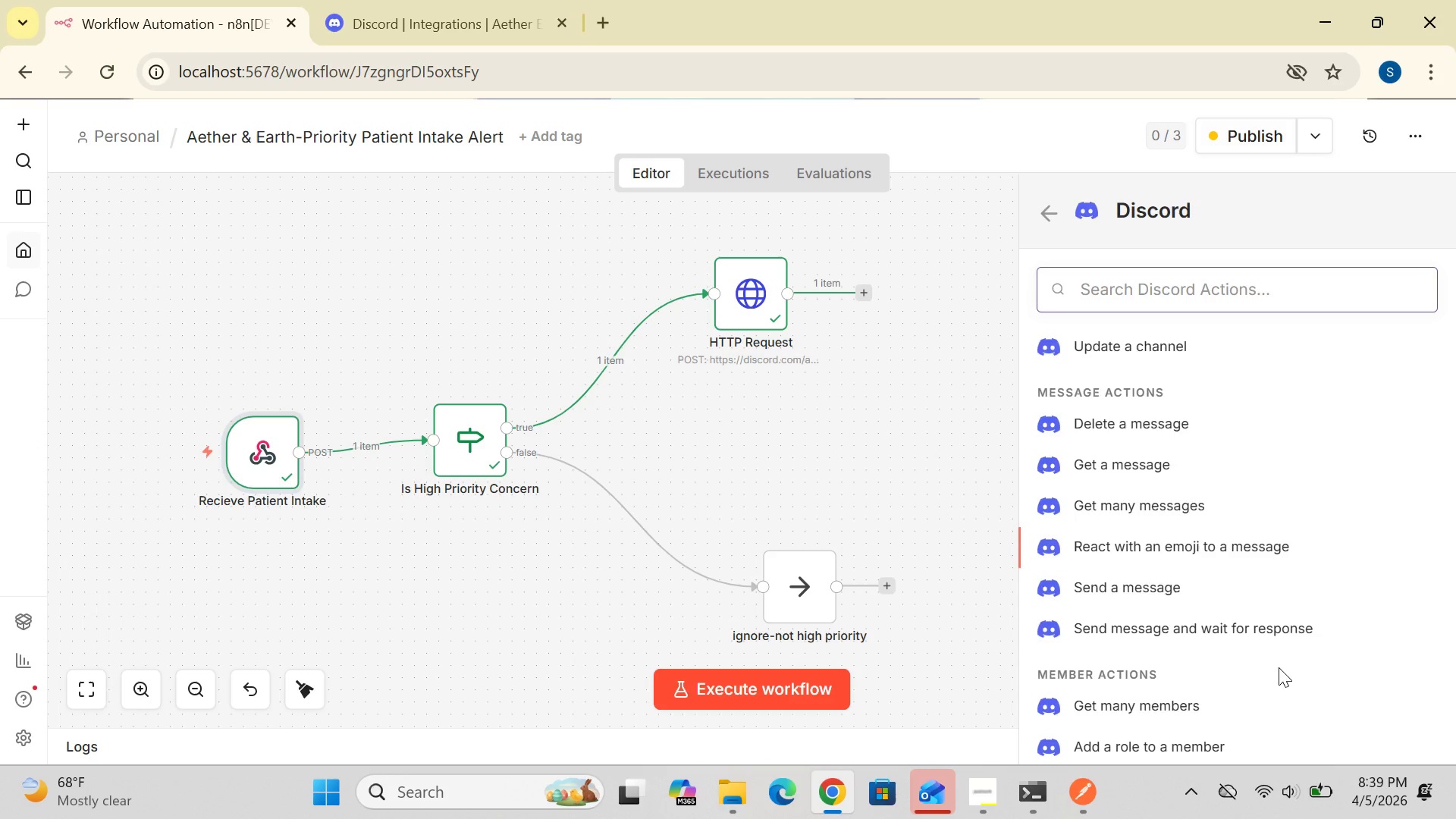 
key(ArrowDown)
 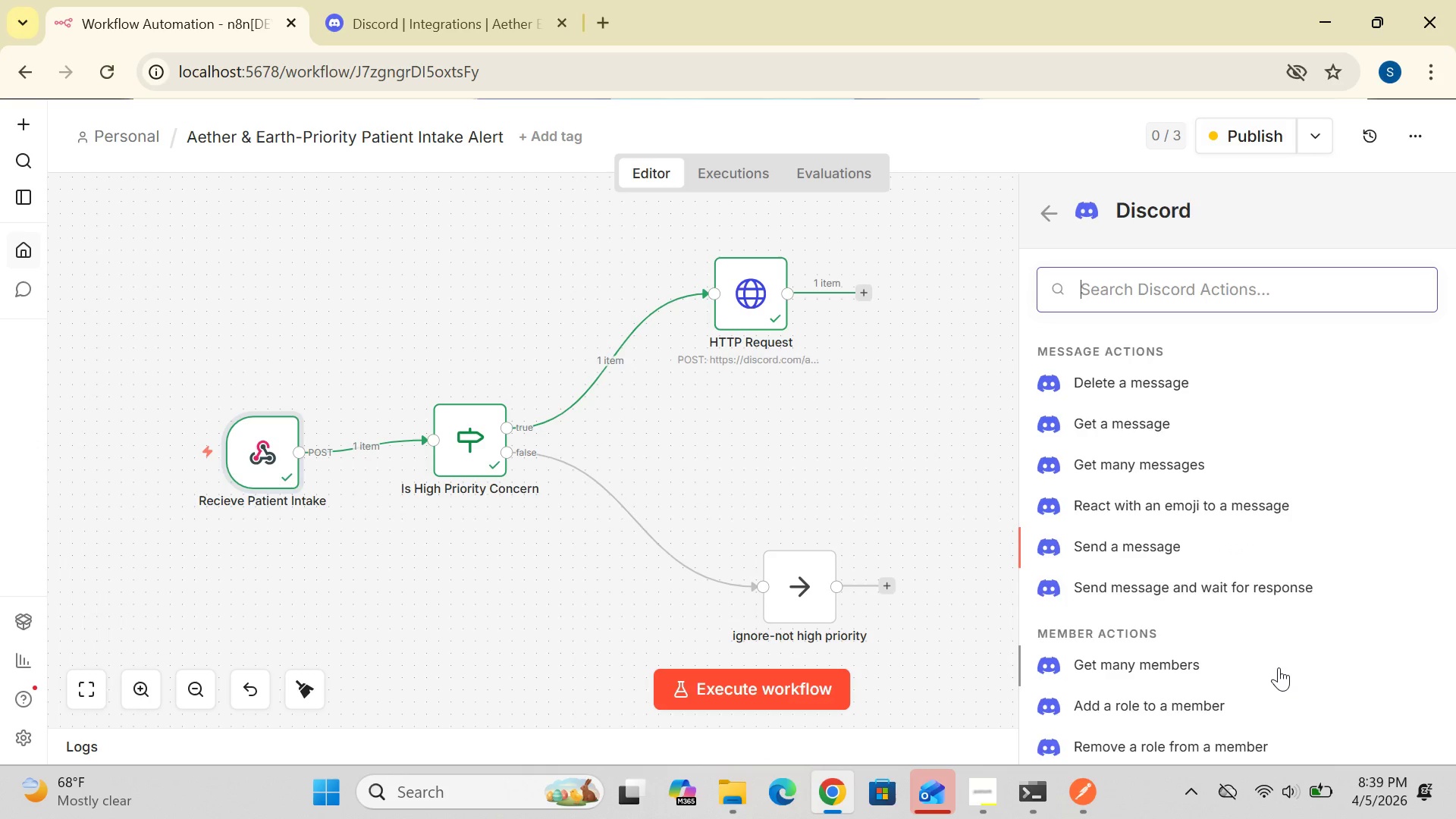 
key(ArrowDown)
 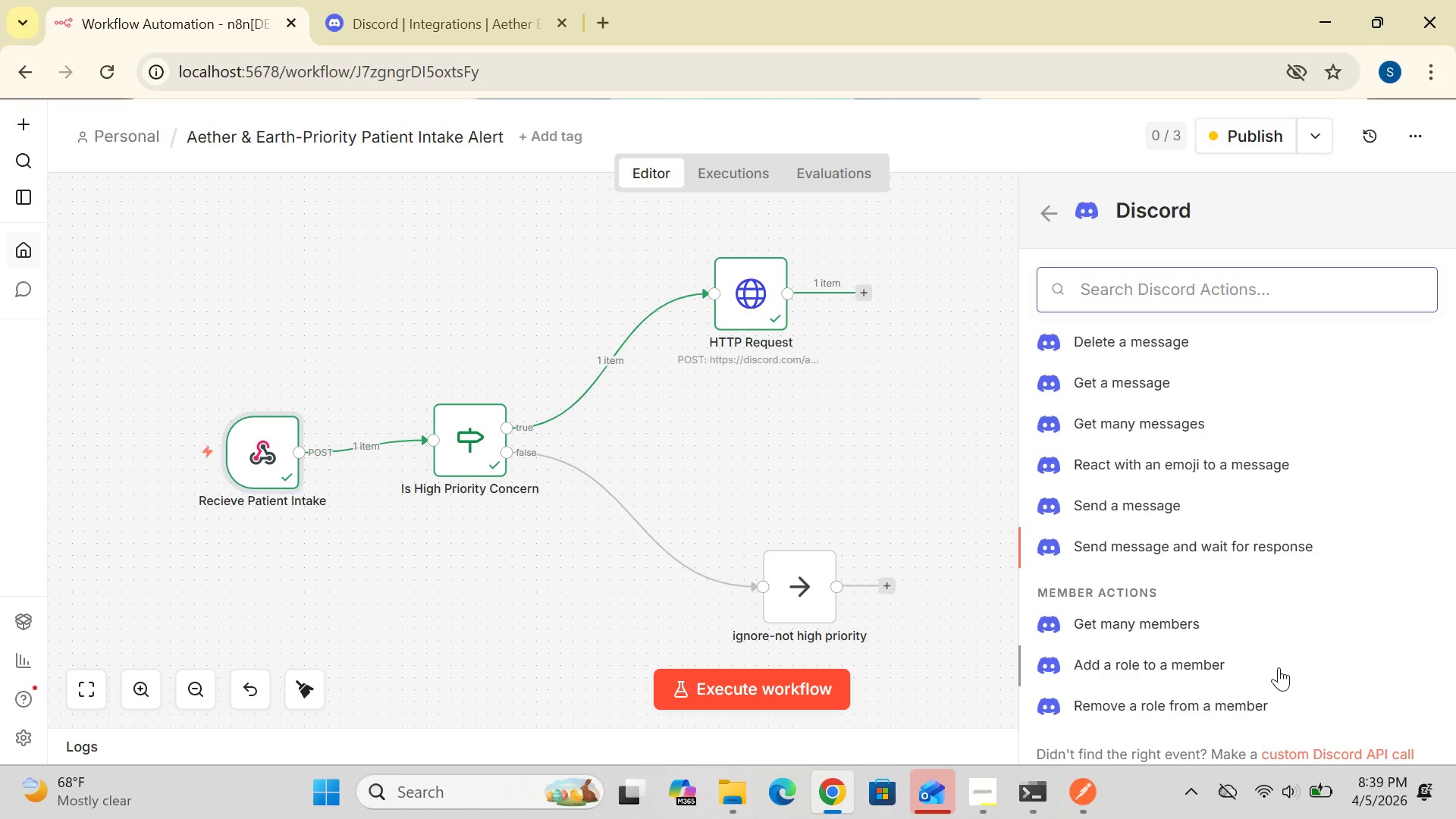 
key(ArrowDown)
 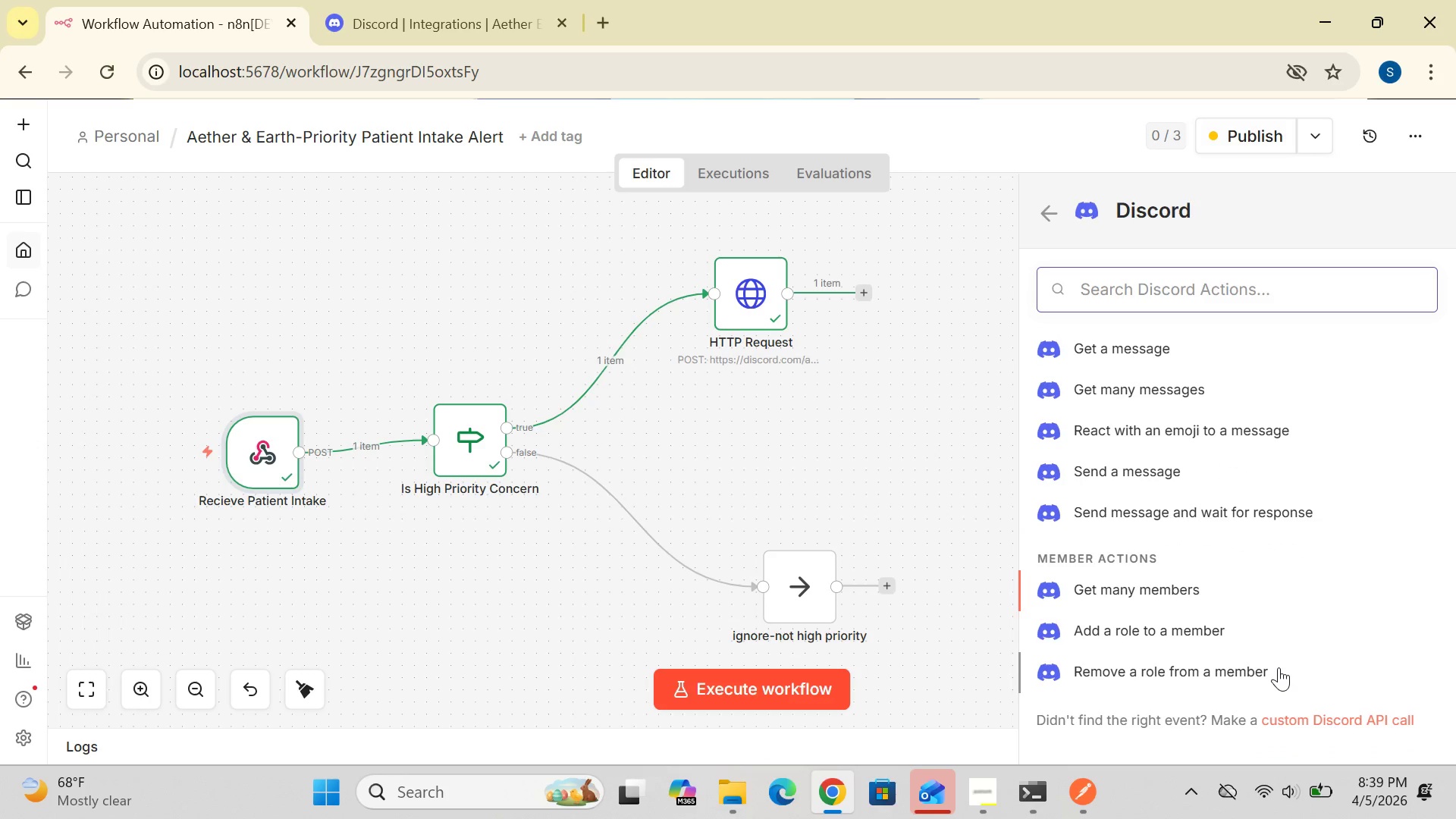 
key(ArrowDown)
 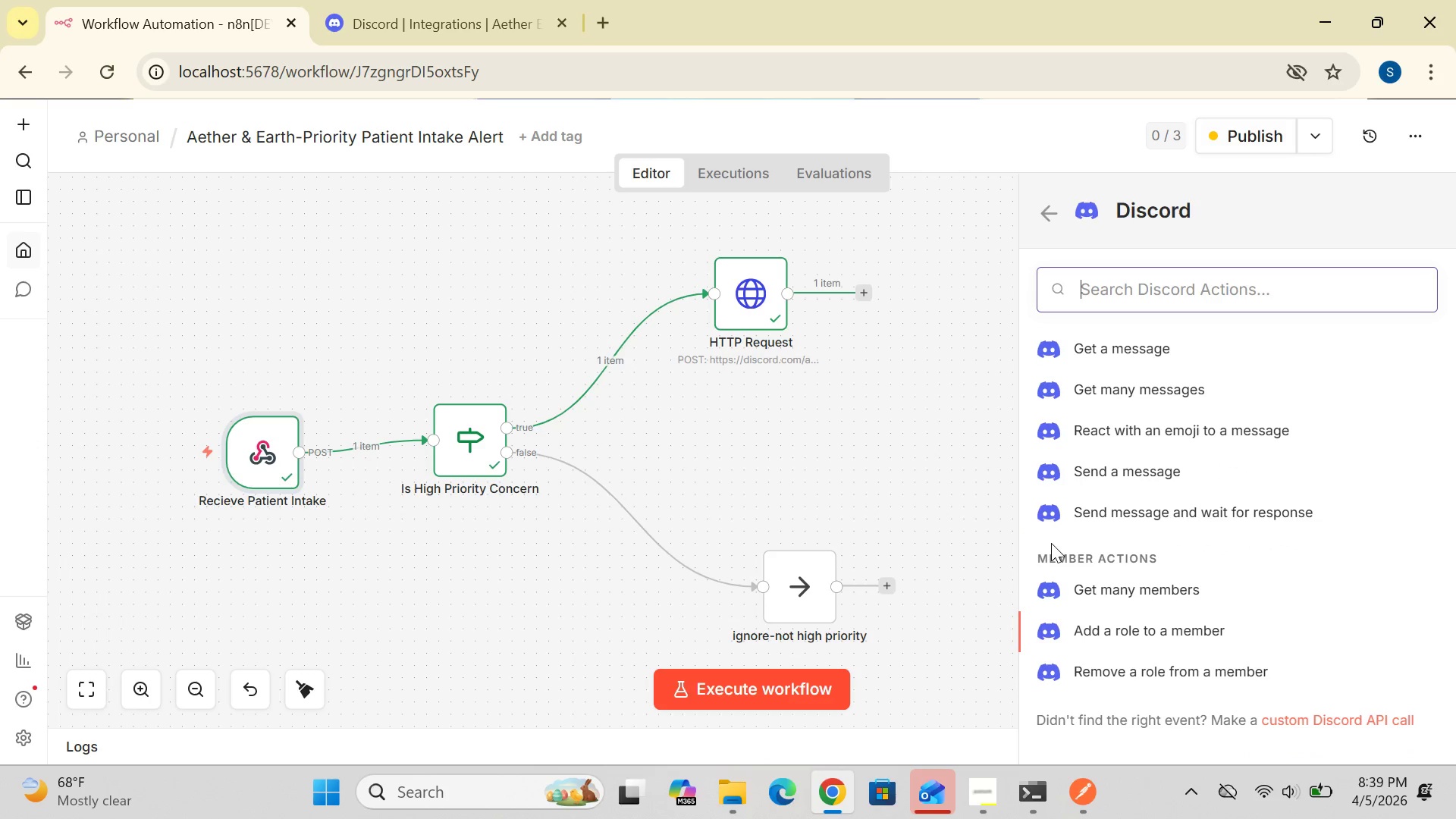 
left_click([937, 460])
 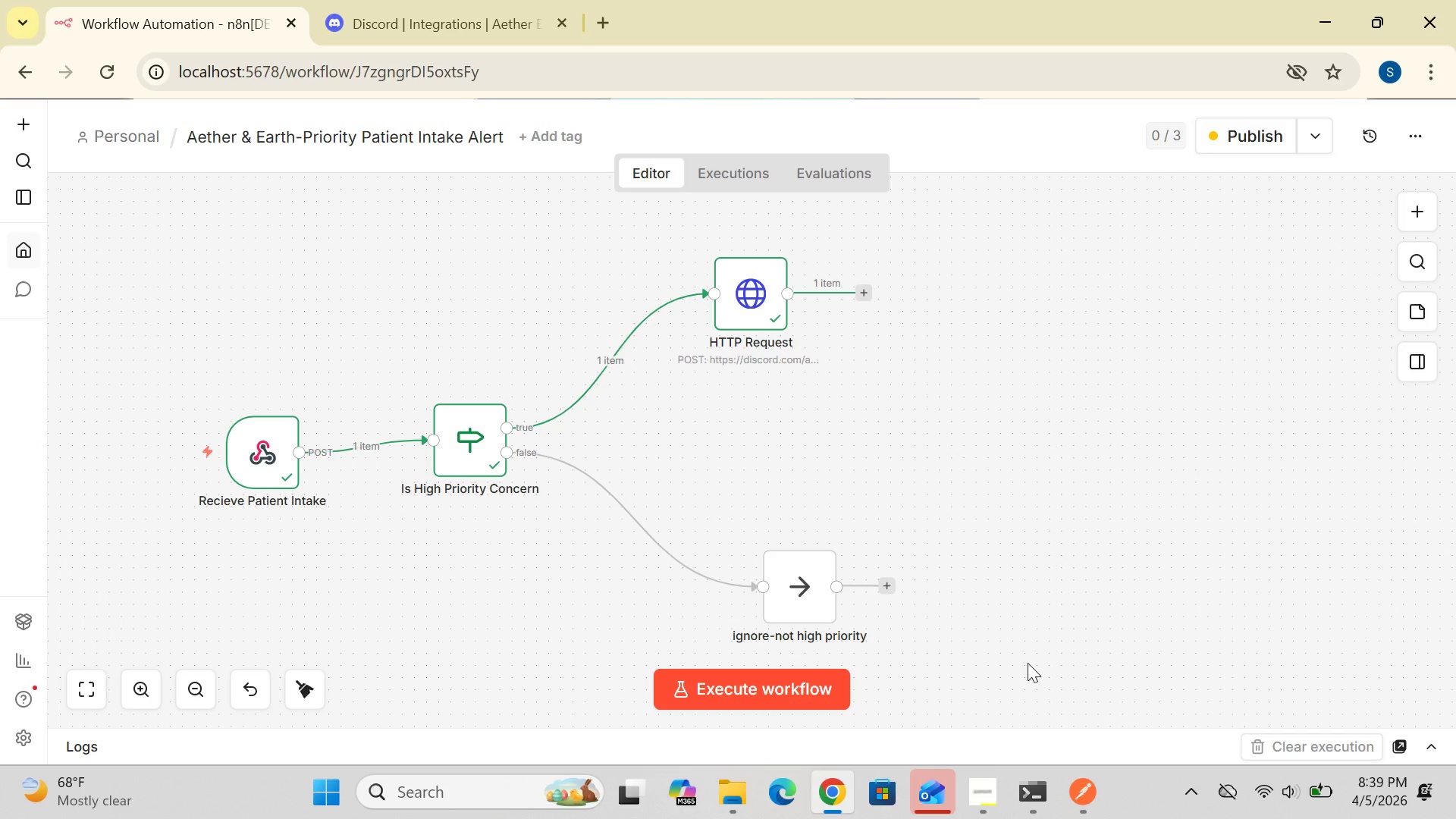 
mouse_move([941, 780])
 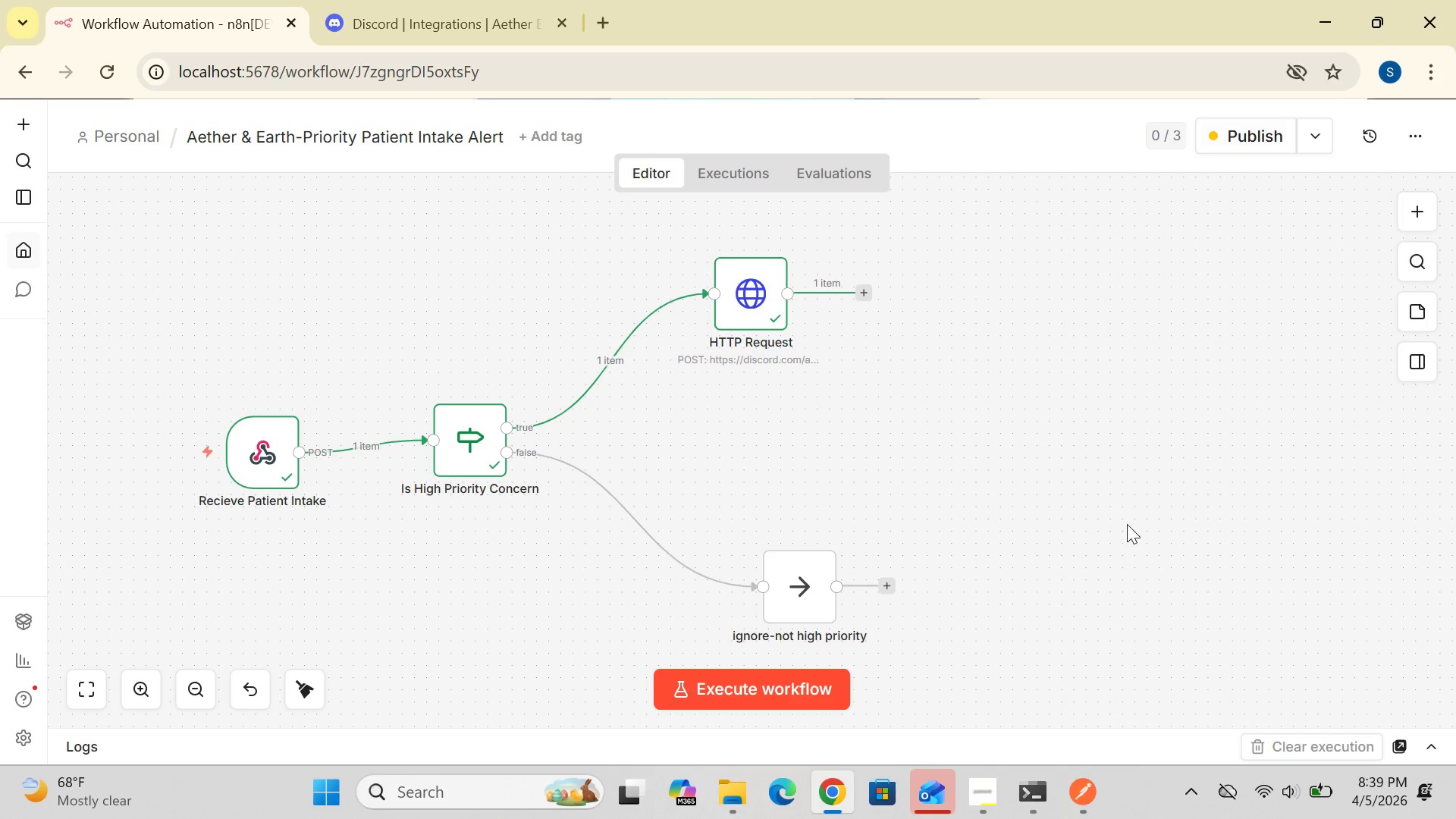 
left_click([1128, 523])
 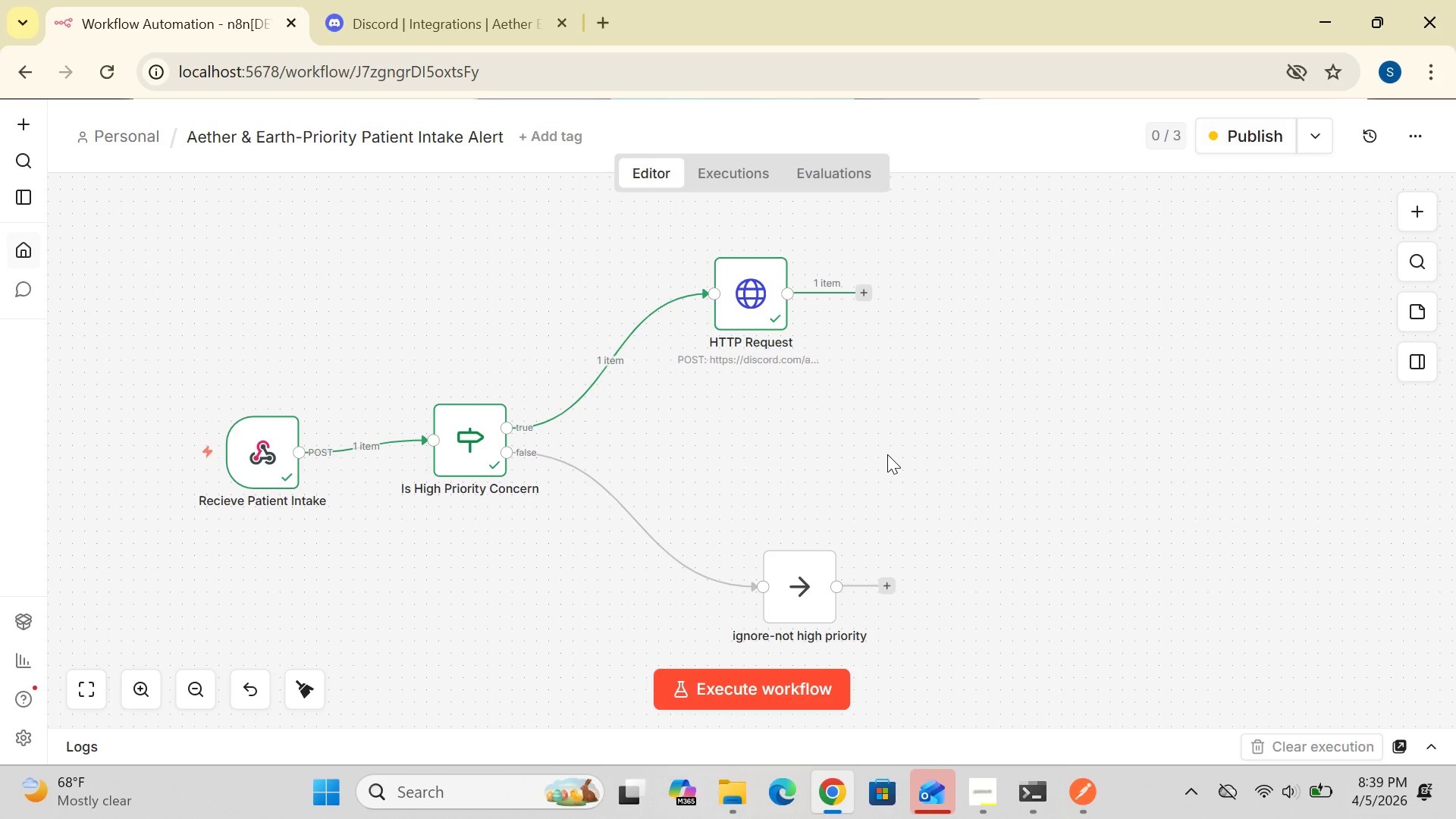 
wait(5.14)
 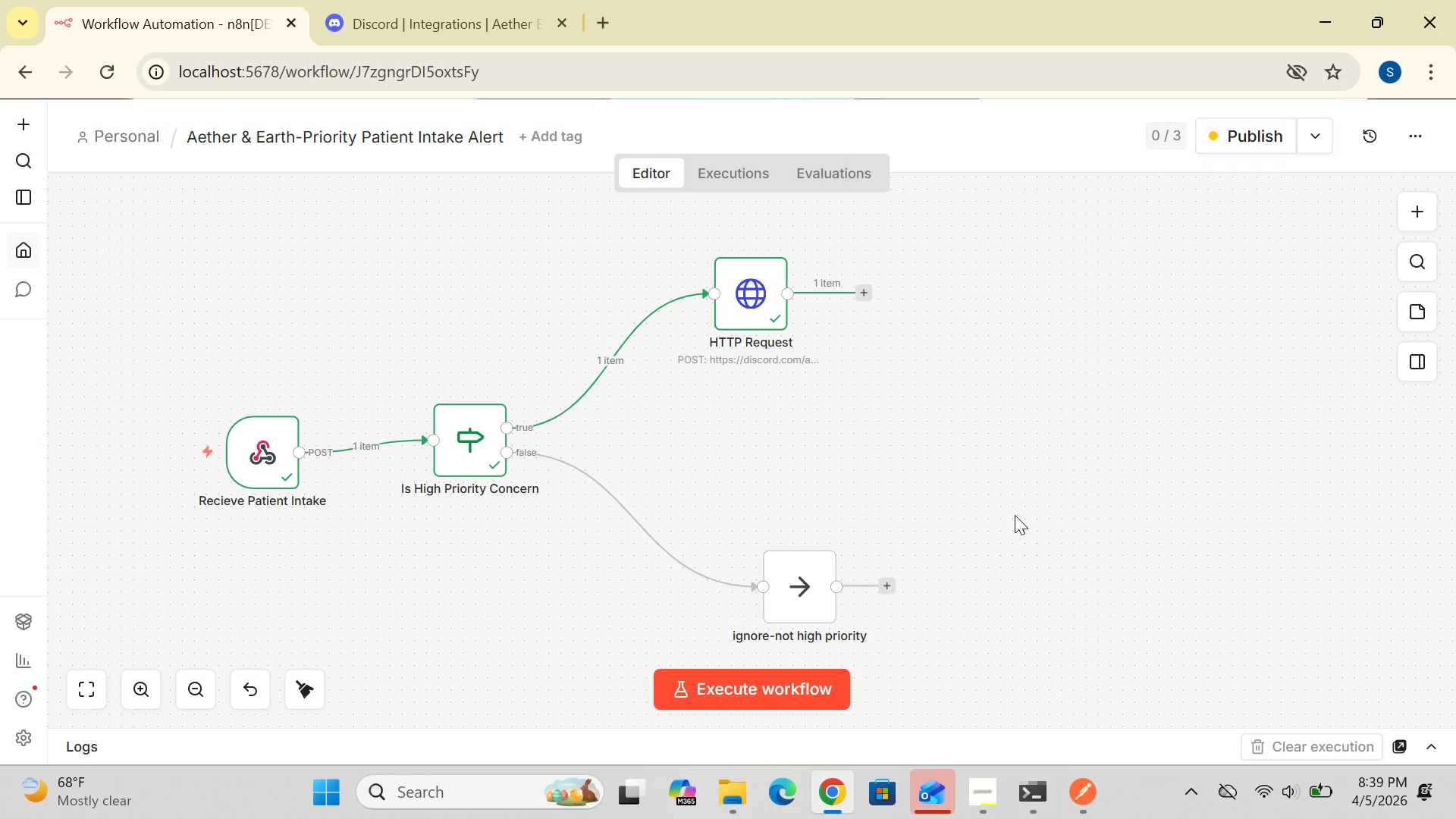 
double_click([789, 592])
 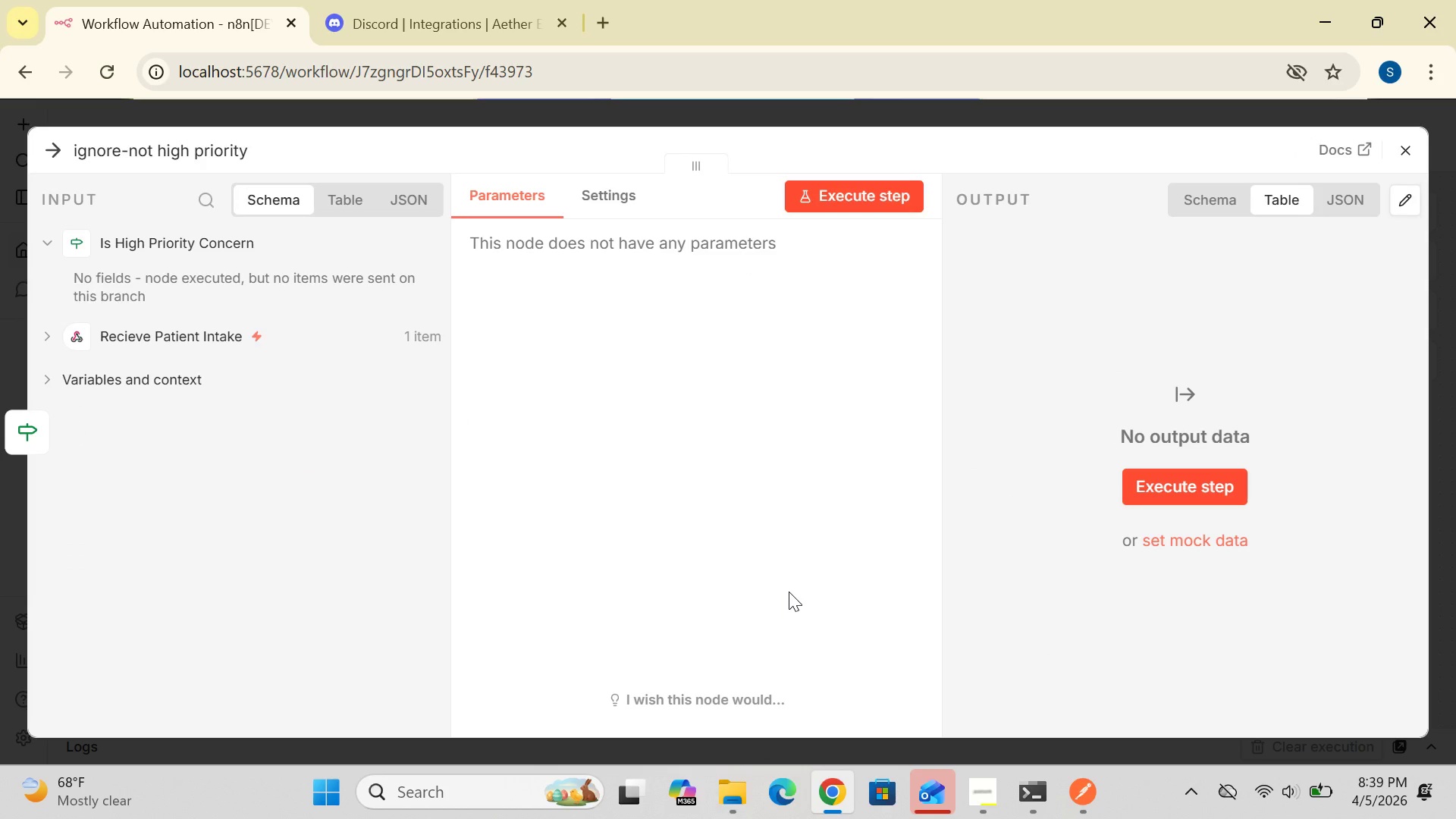 
wait(8.56)
 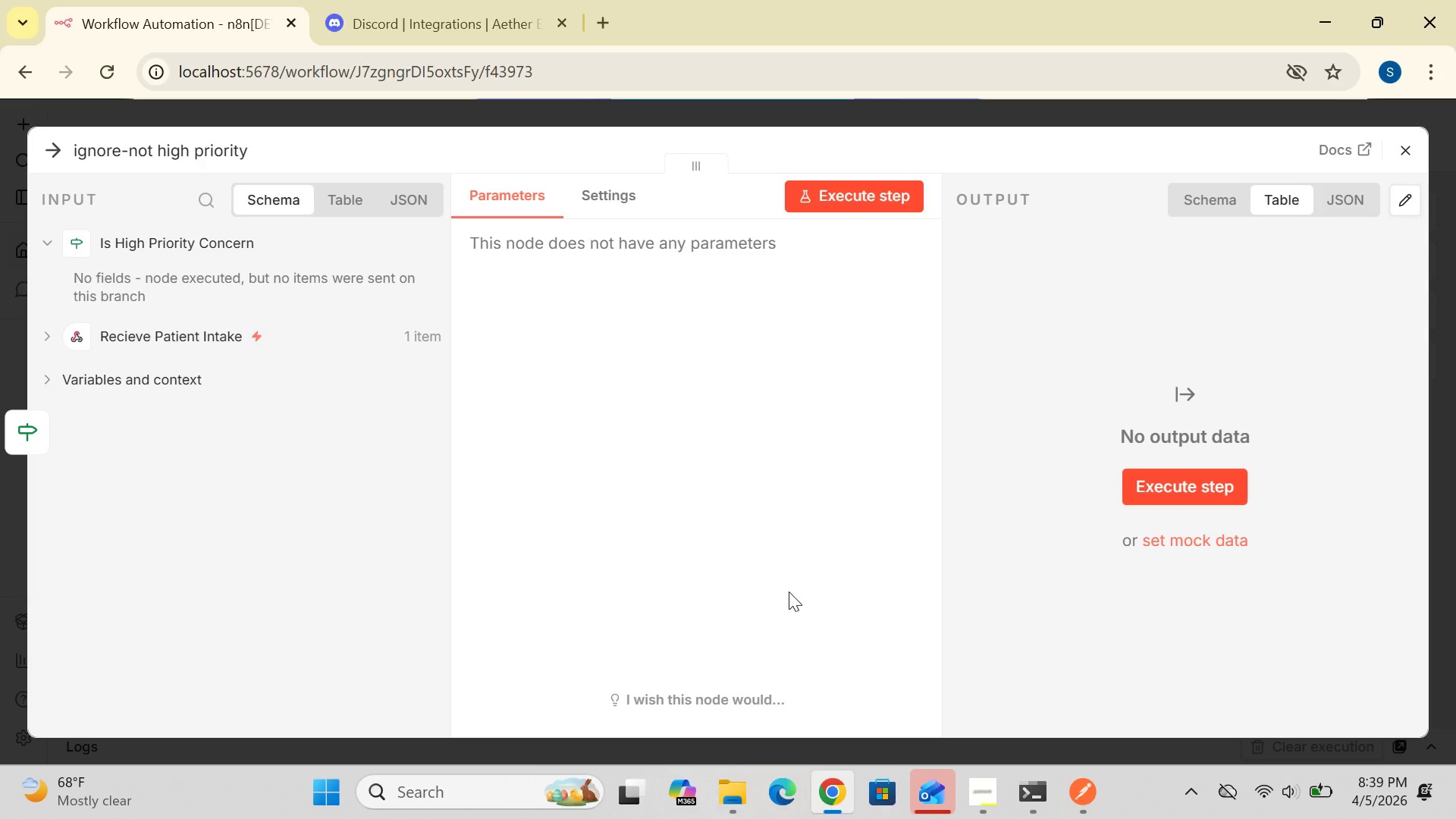 
left_click([608, 205])
 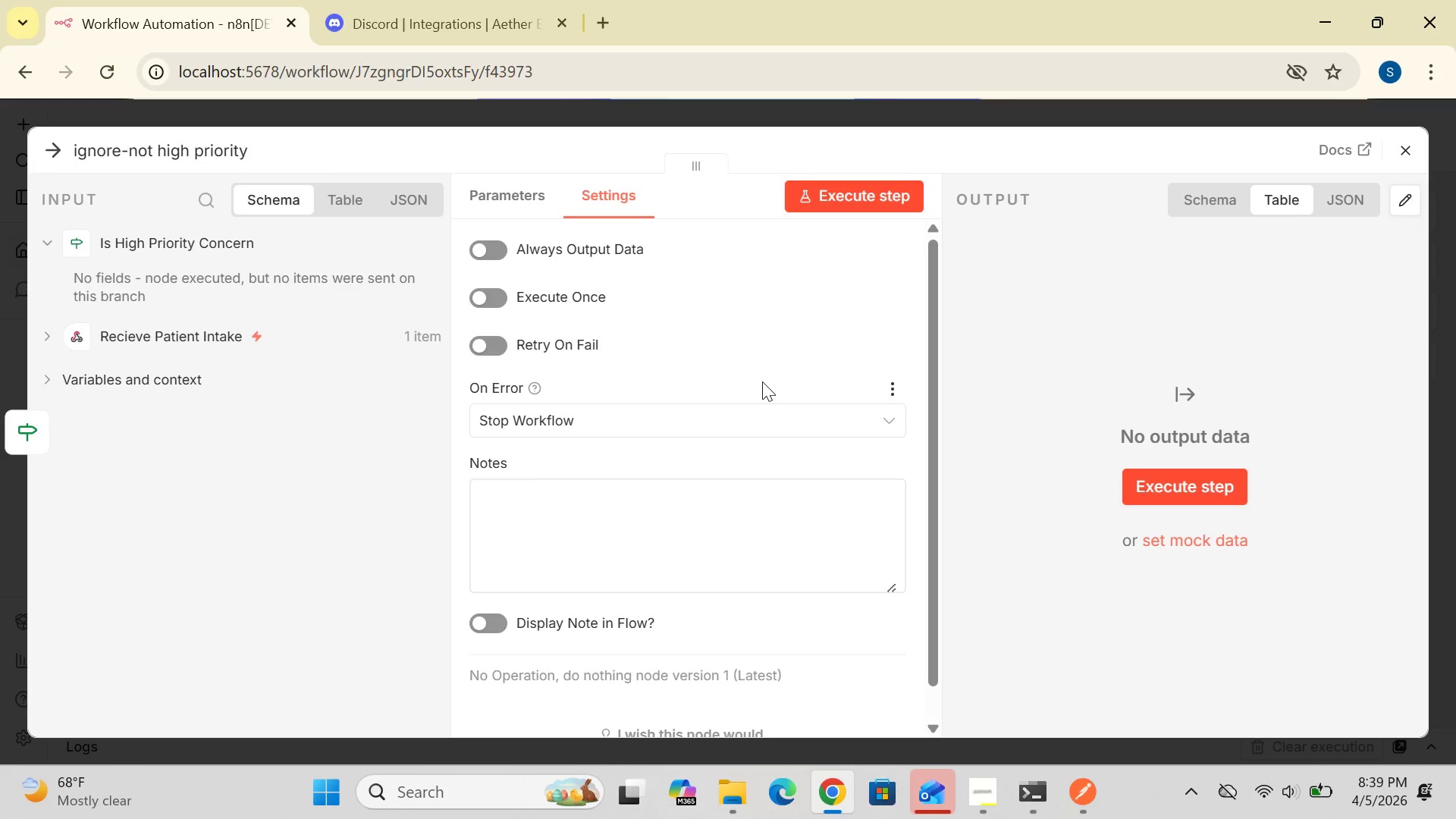 
left_click([896, 419])